 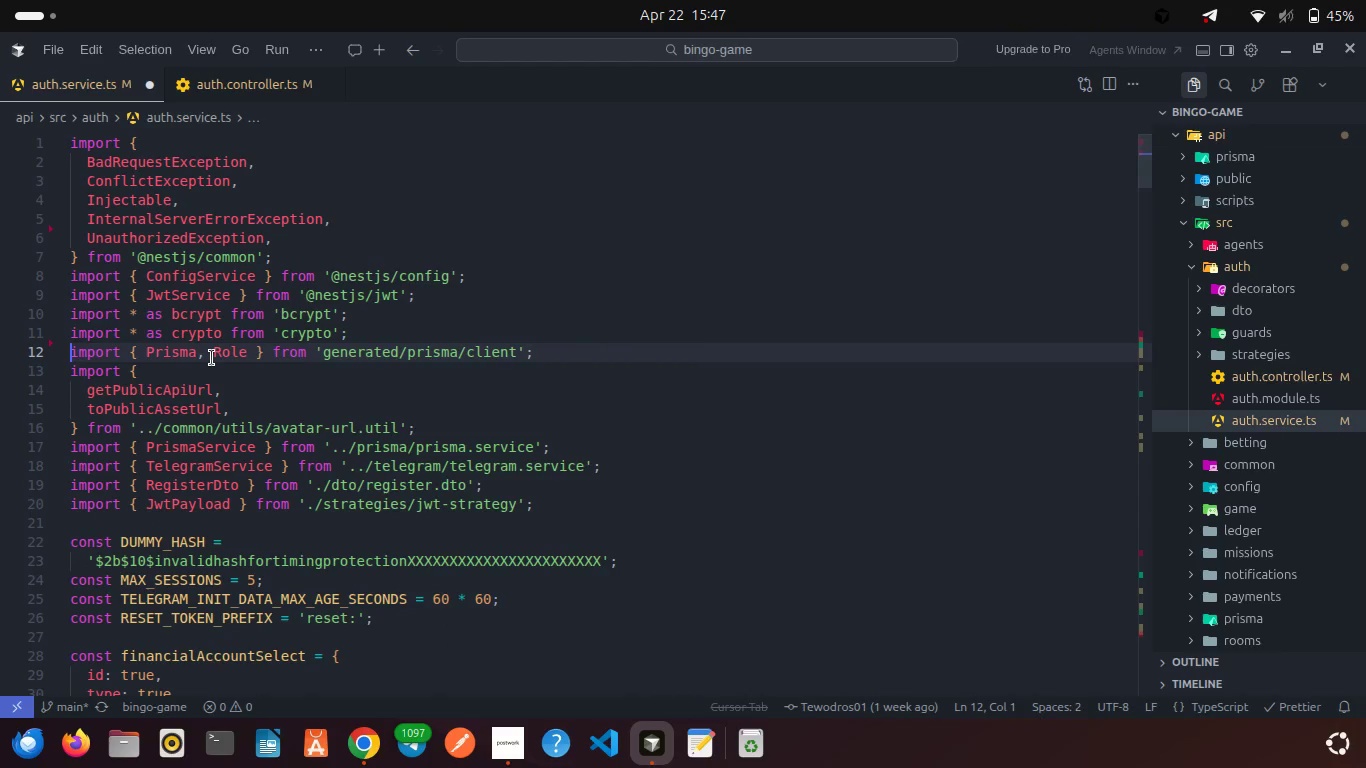 
key(Control+S)
 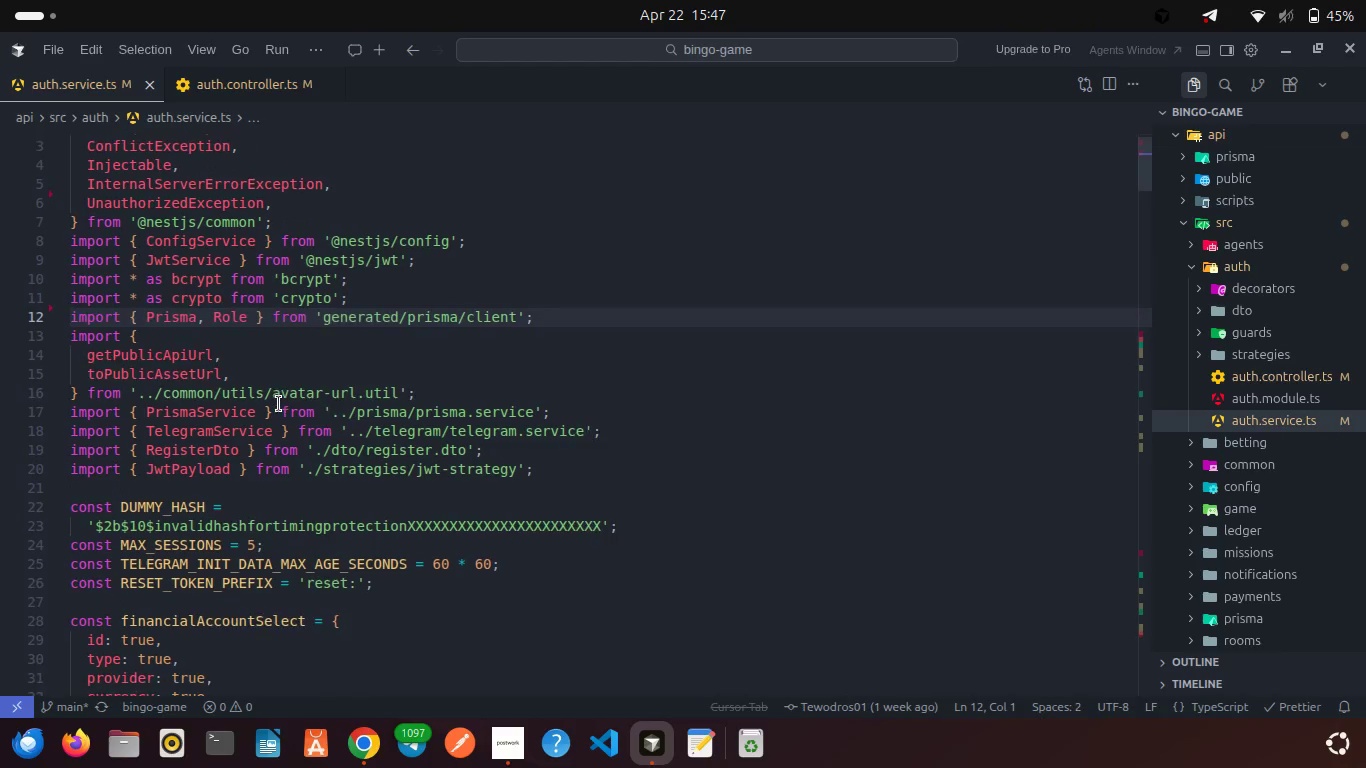 
left_click([279, 404])
 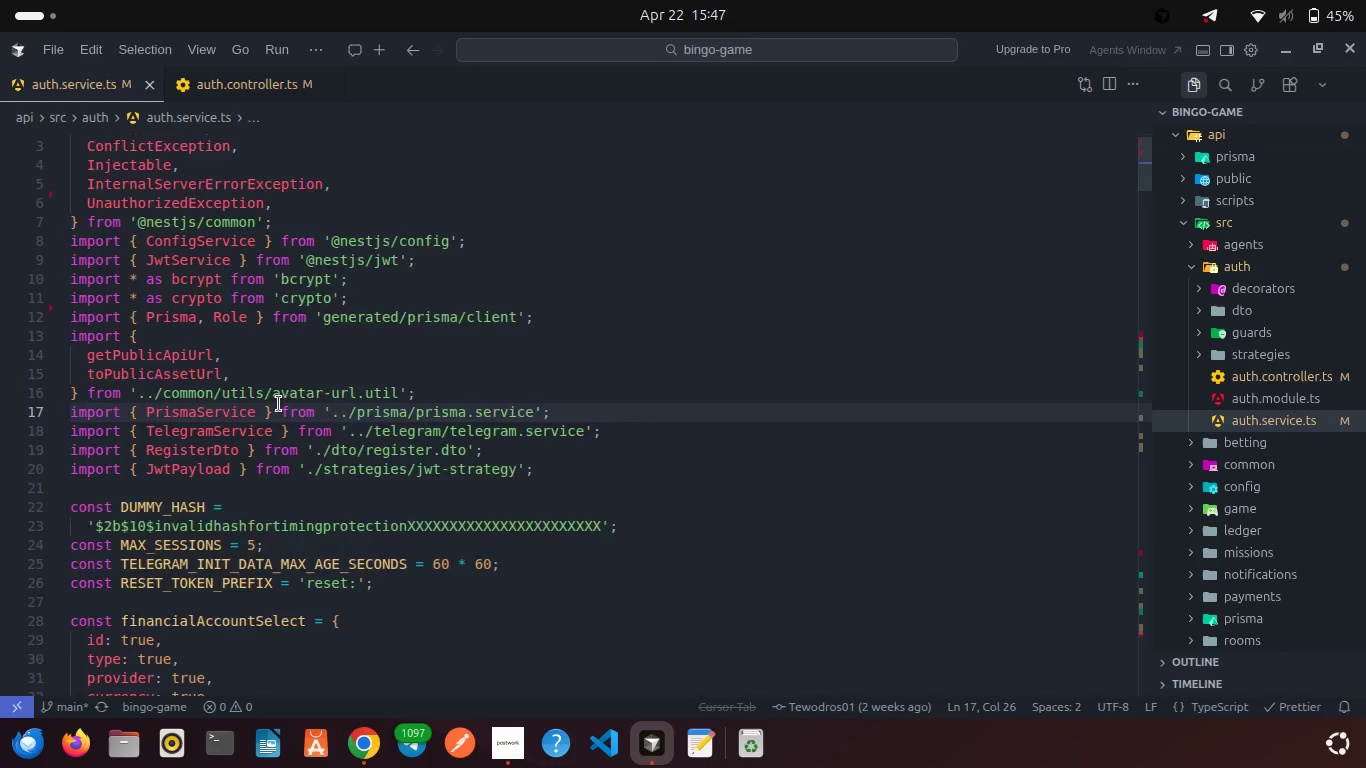 
scroll: coordinate [279, 404], scroll_direction: up, amount: 1.0
 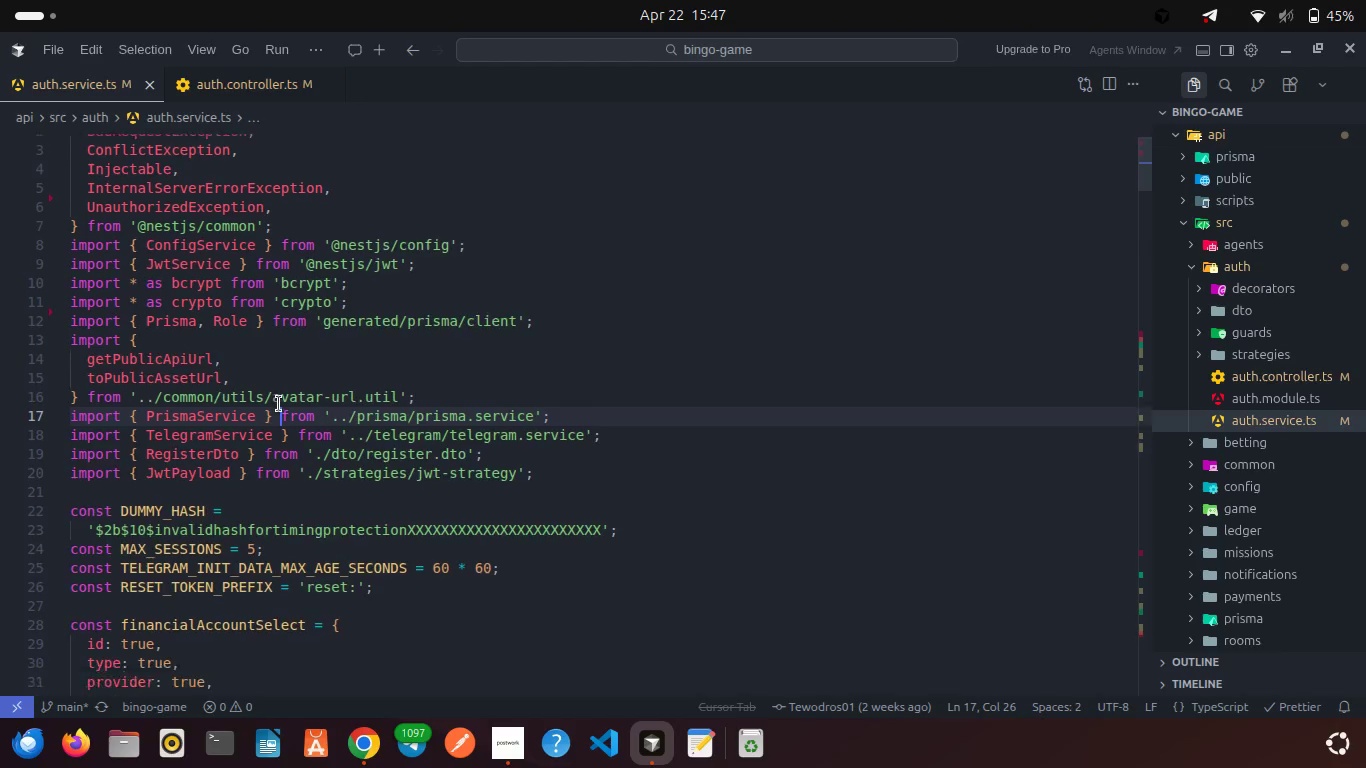 
scroll: coordinate [279, 404], scroll_direction: down, amount: 18.0
 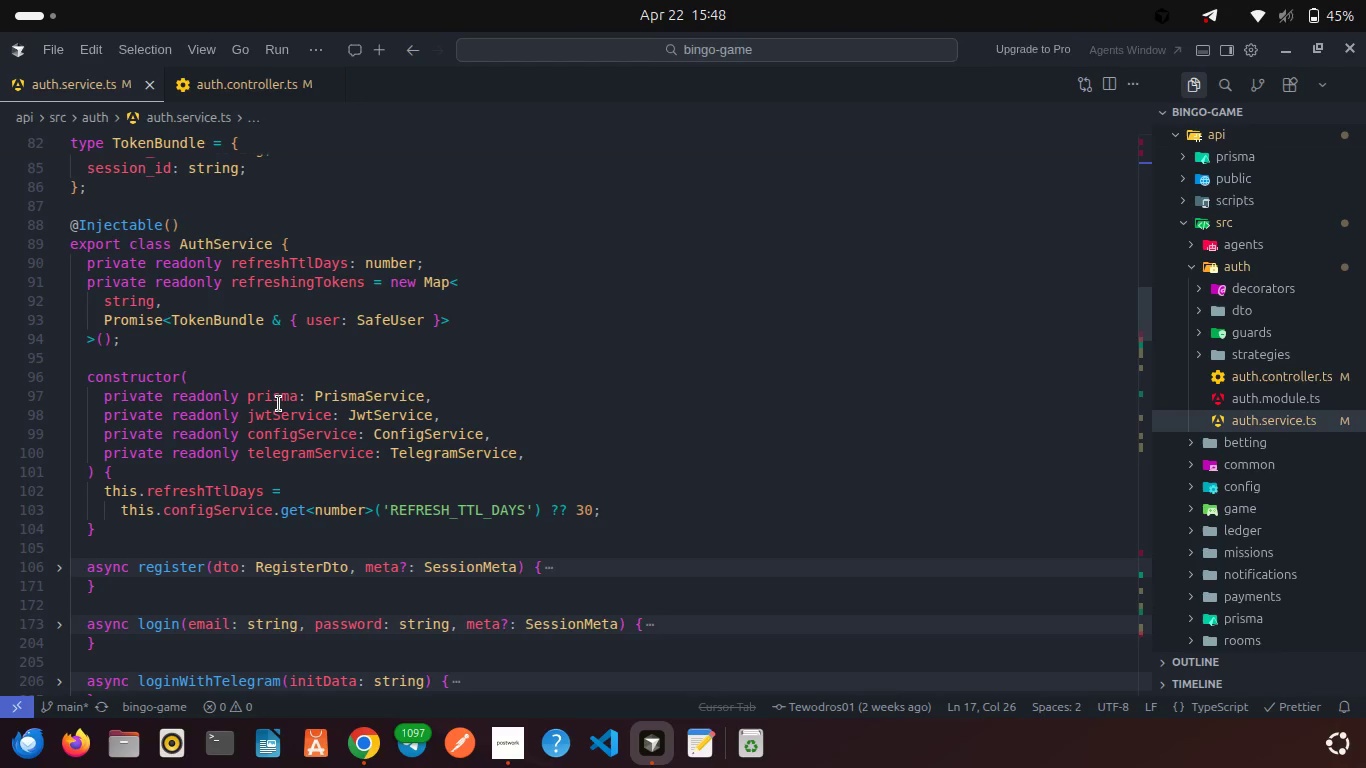 
wait(24.55)
 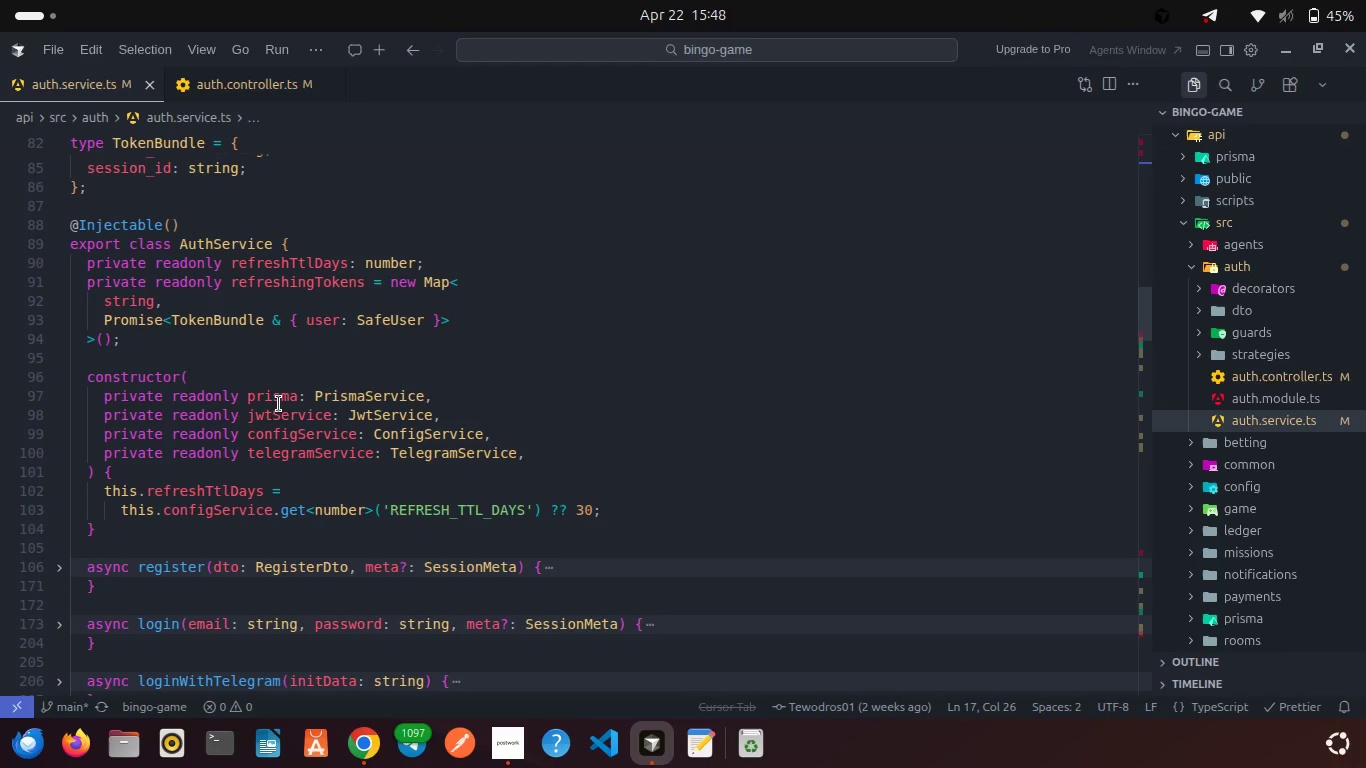 
left_click([505, 725])